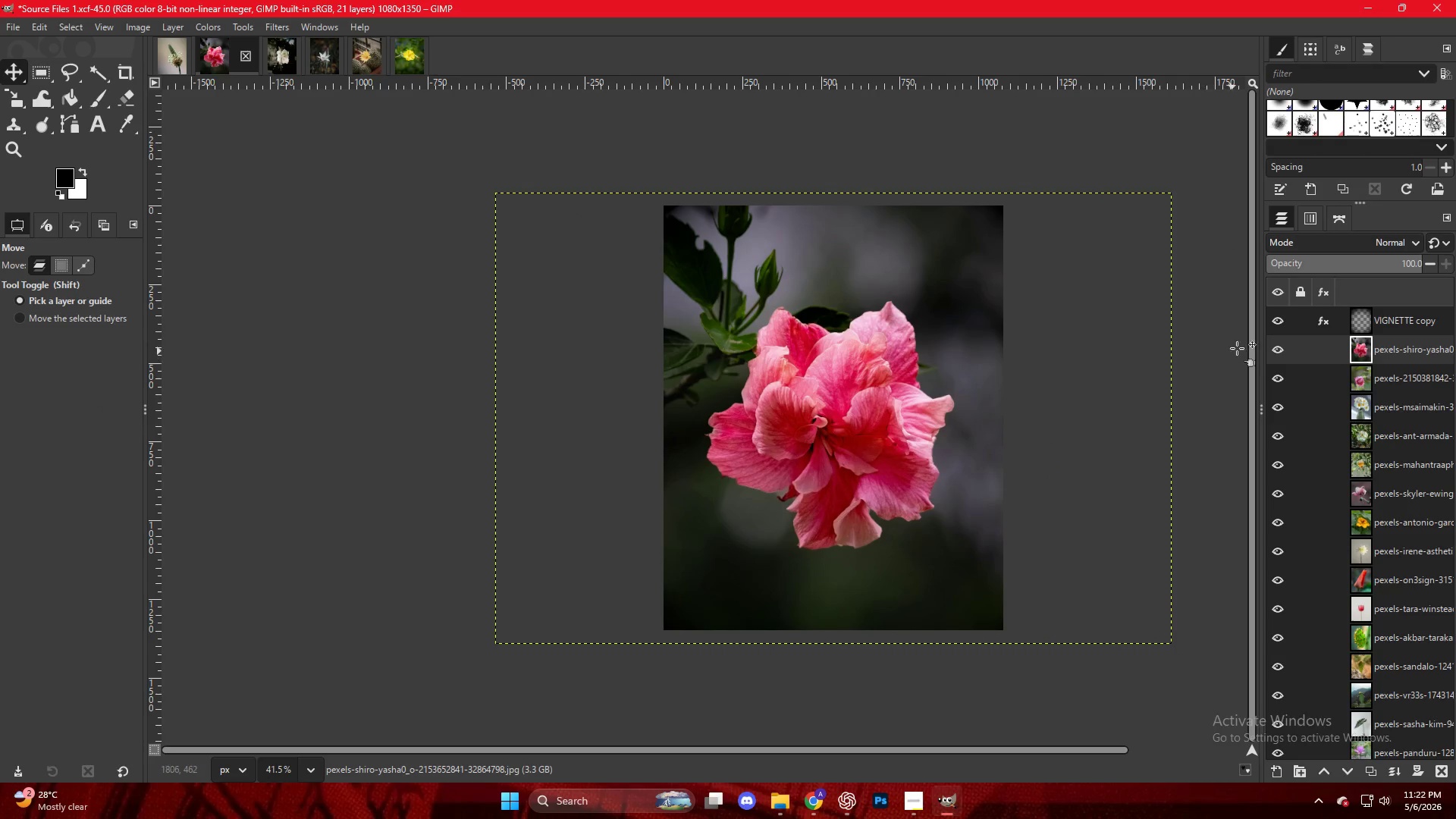 
left_click([1264, 325])
 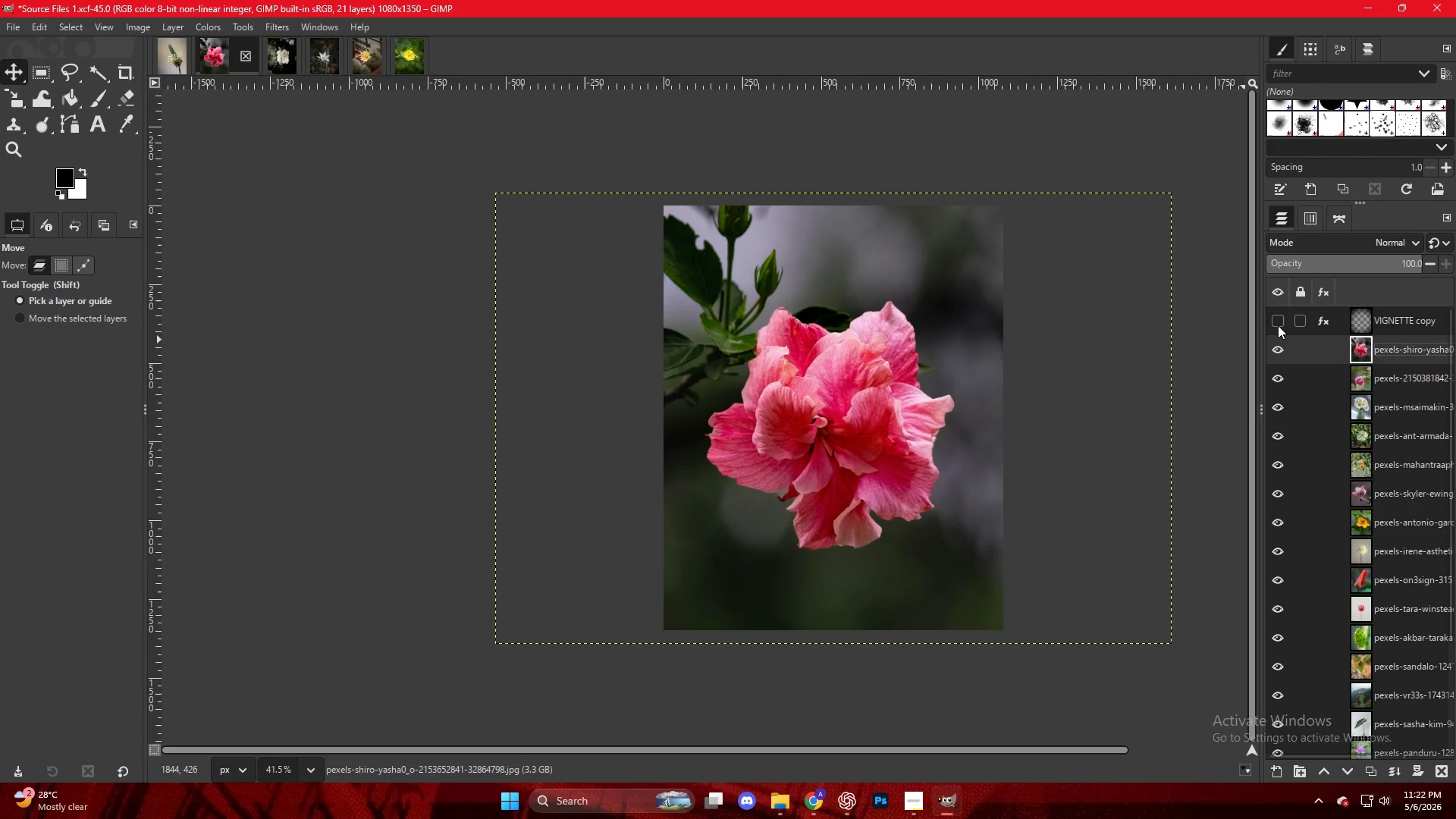 
double_click([1278, 325])
 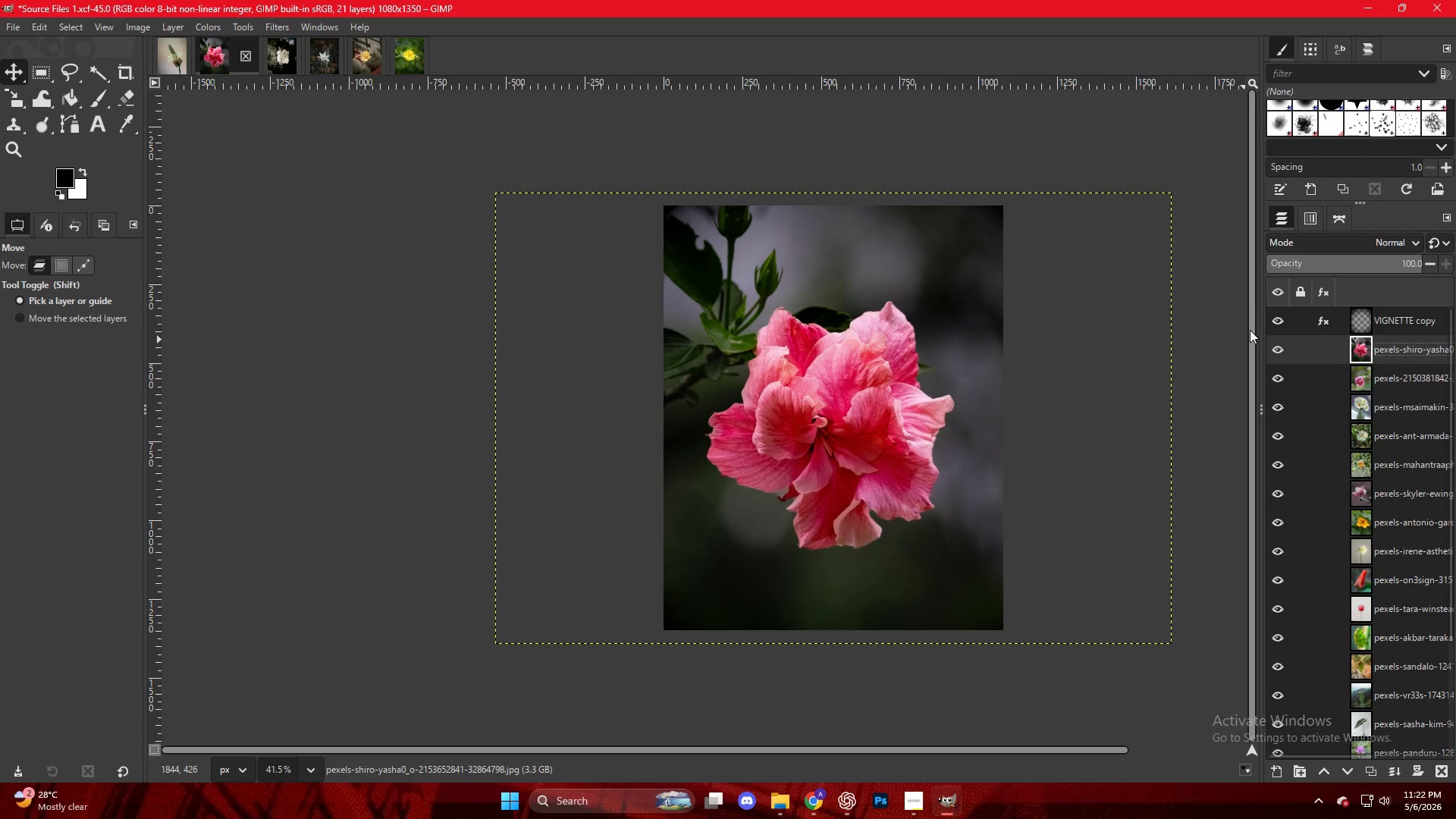 
key(Control+Shift+E)
 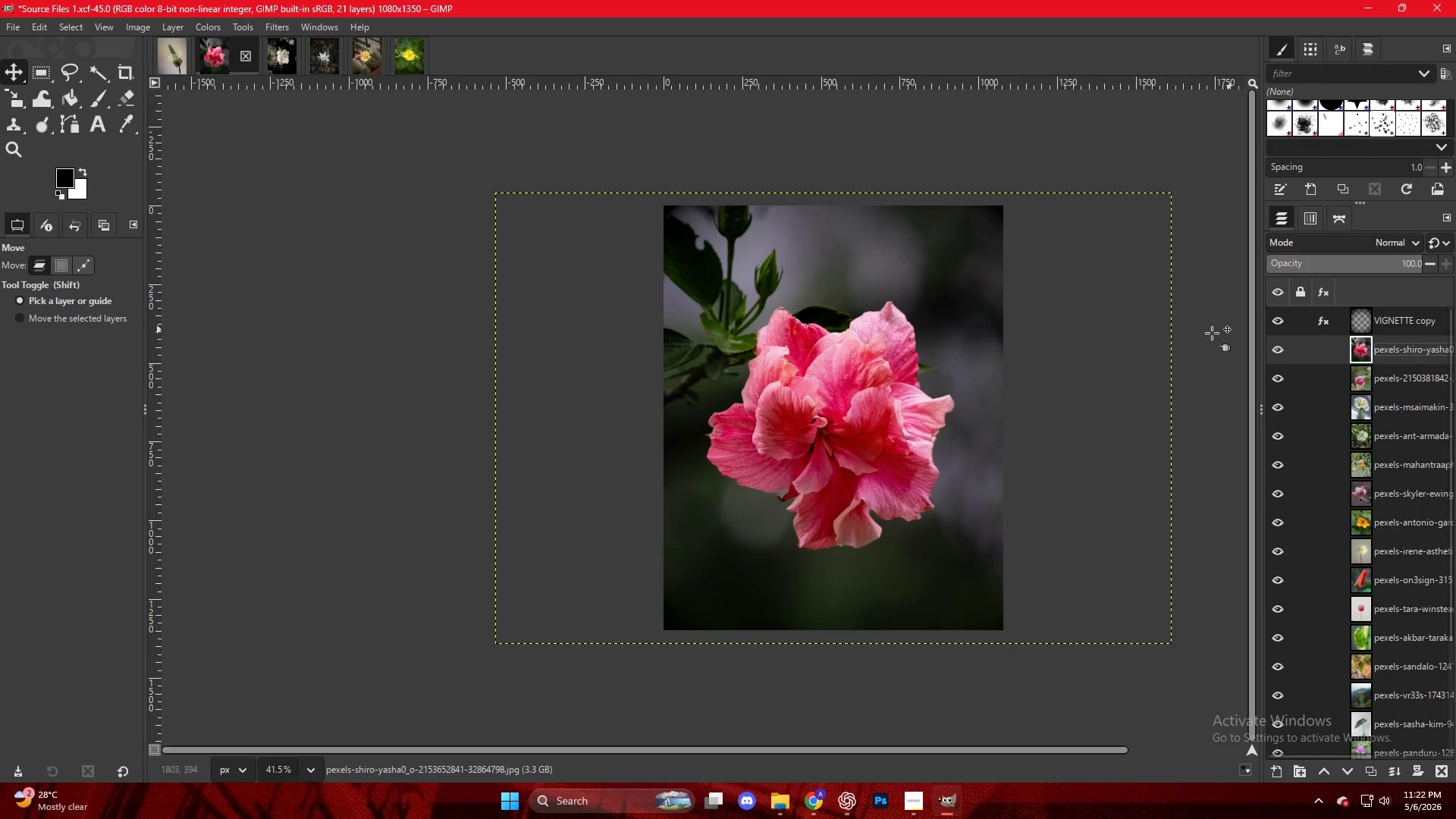 
key(Control+Shift+W)
 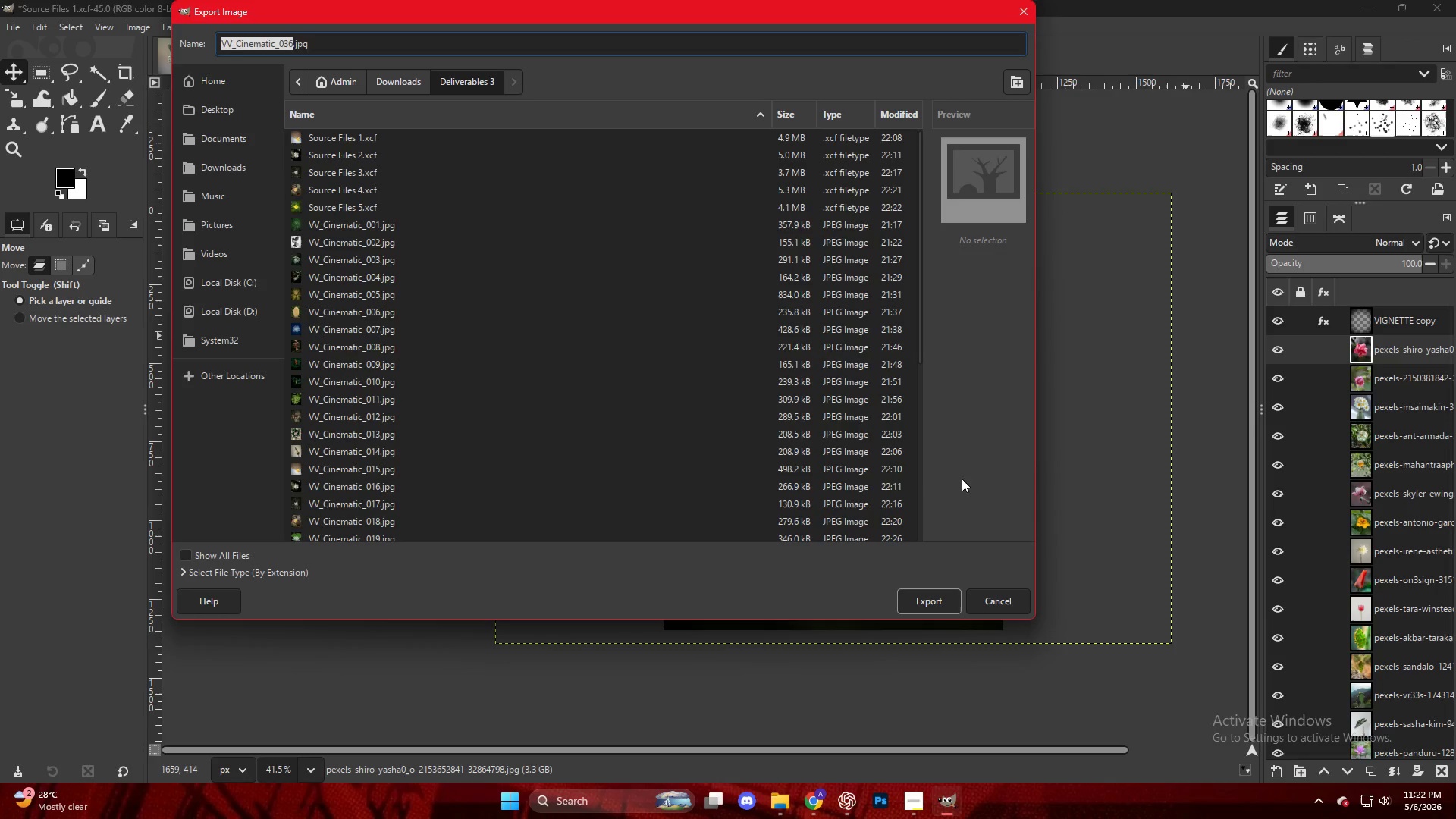 
scroll: coordinate [384, 504], scroll_direction: down, amount: 12.0
 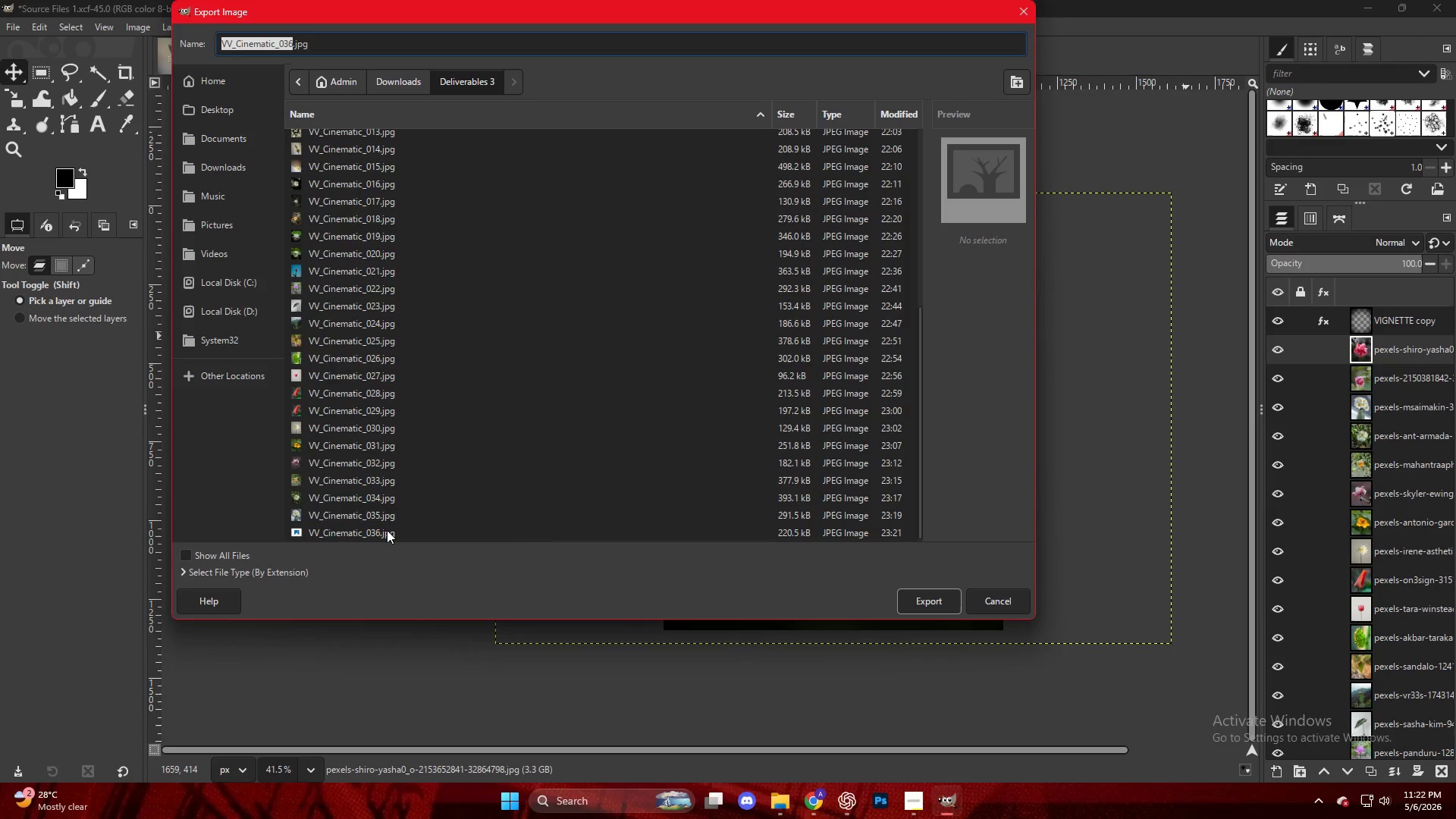 
left_click([388, 531])
 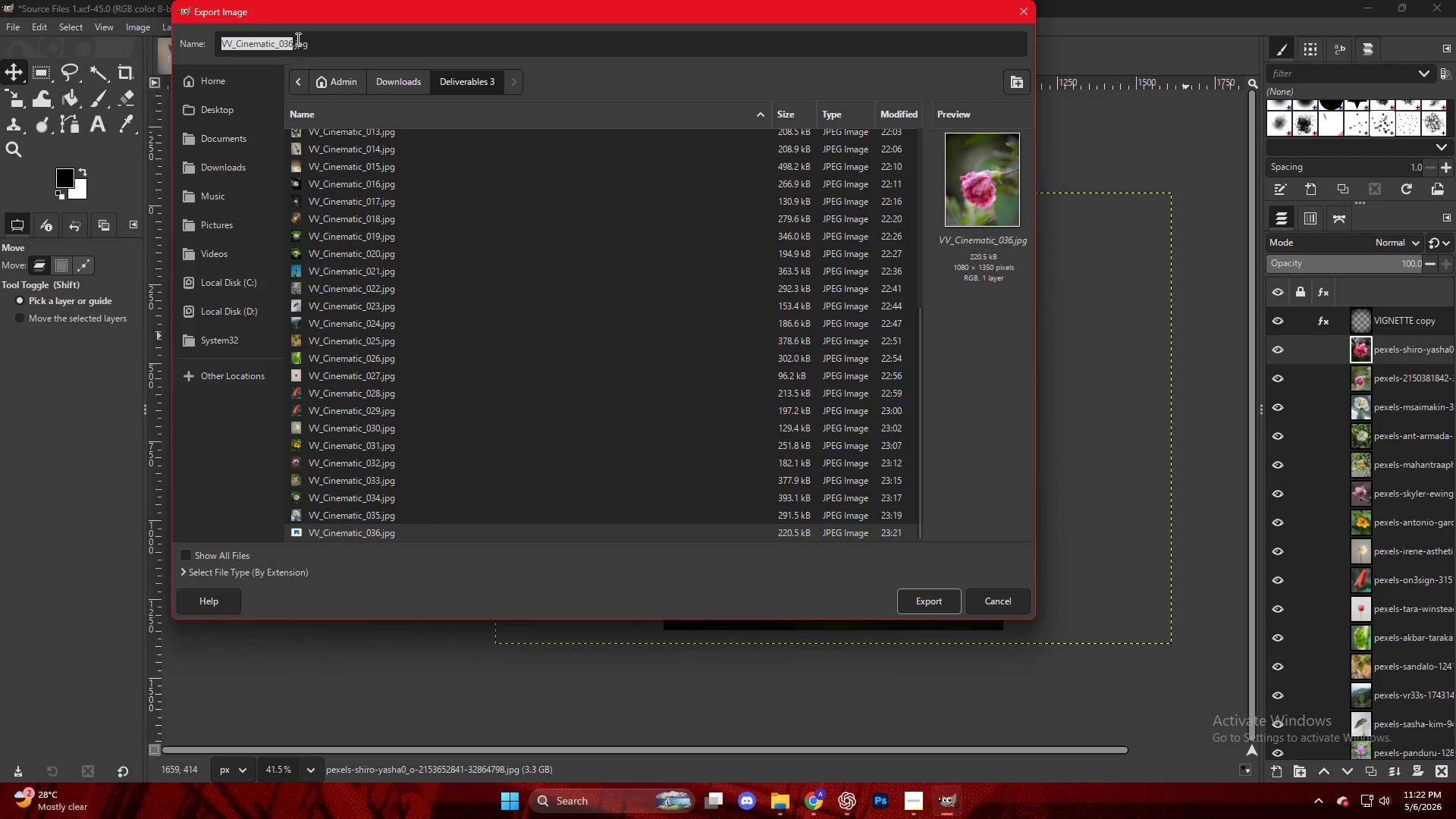 
left_click([290, 39])
 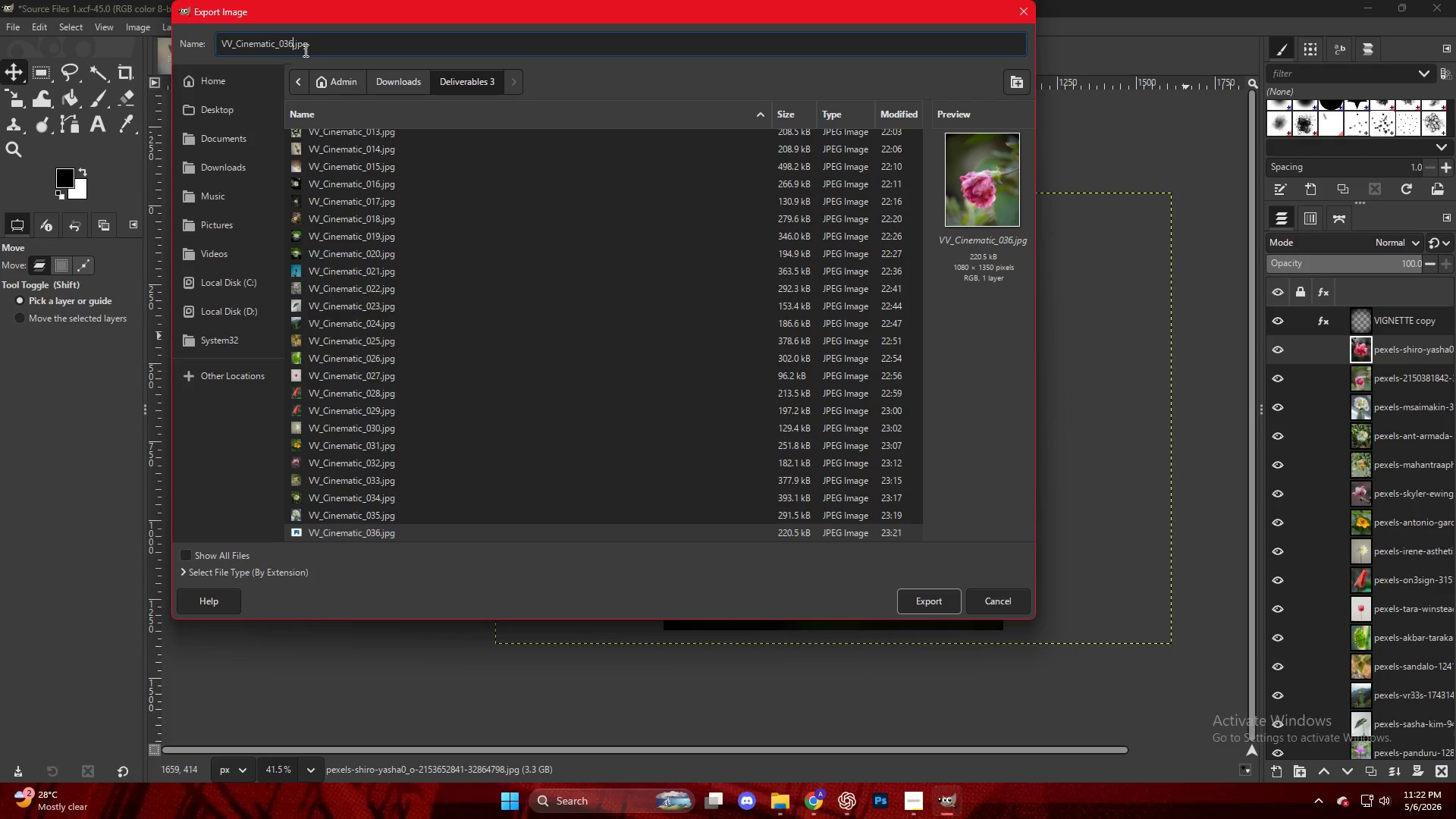 
key(Backspace)
 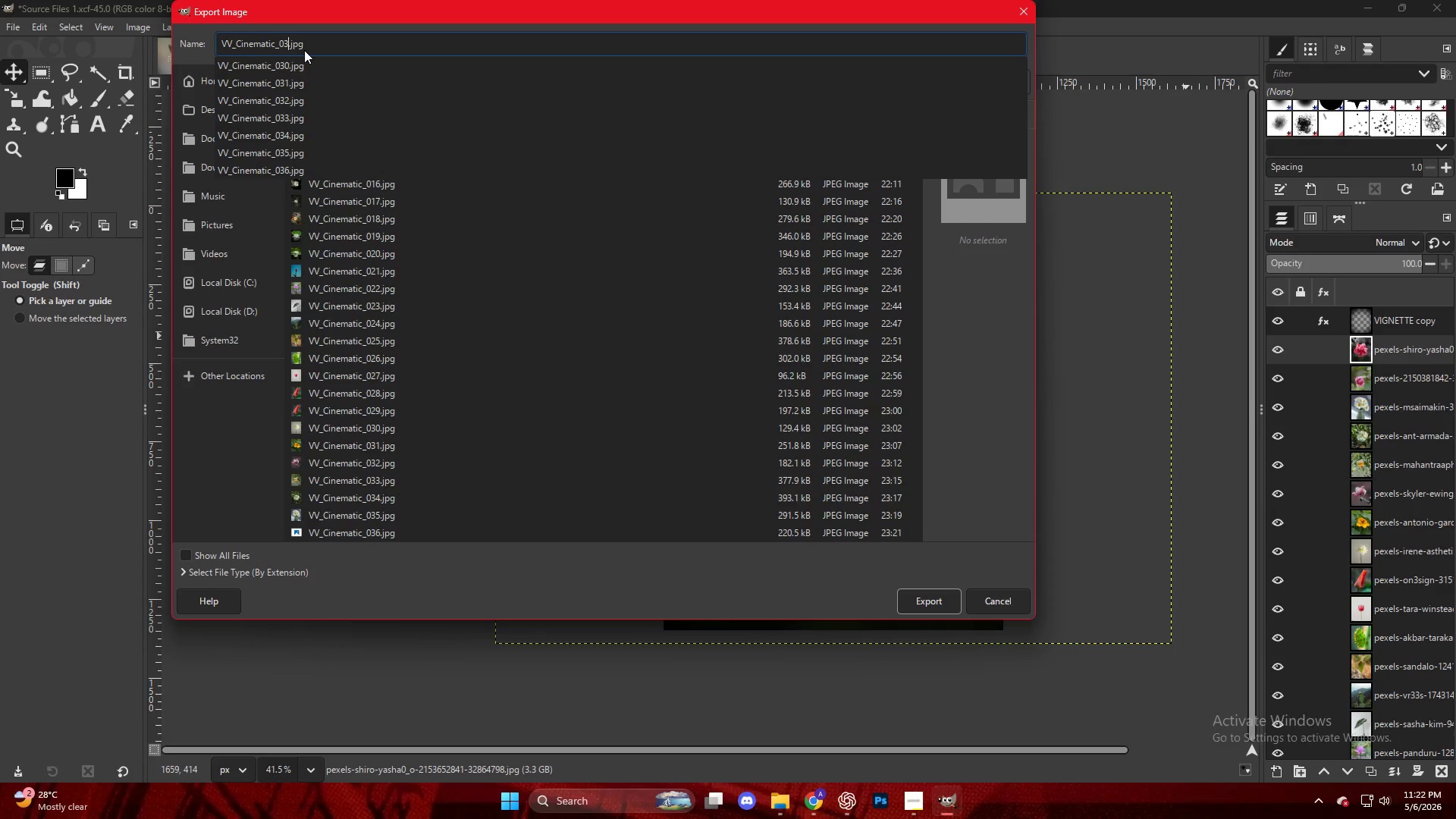 
key(Numpad7)
 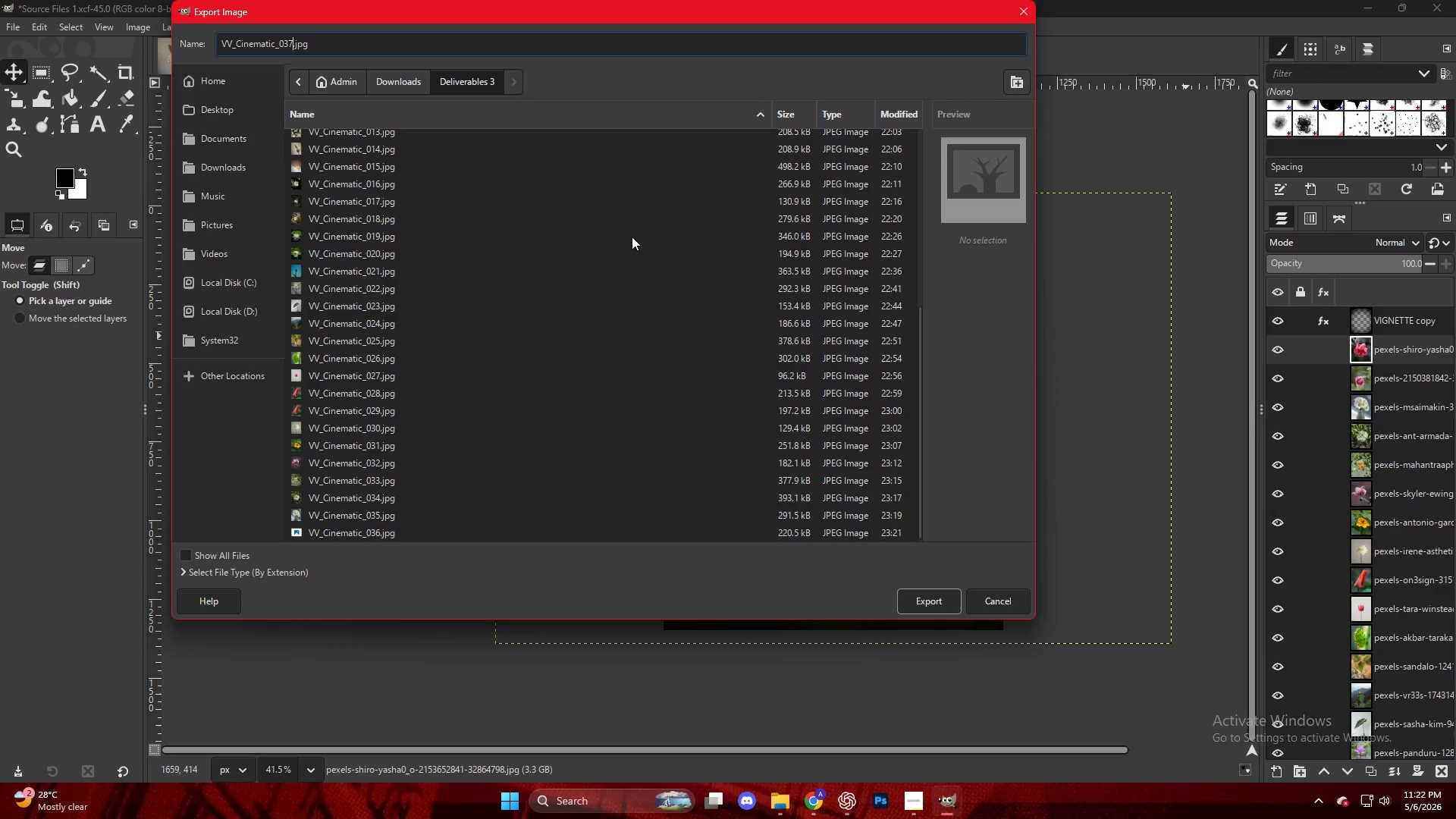 
wait(7.09)
 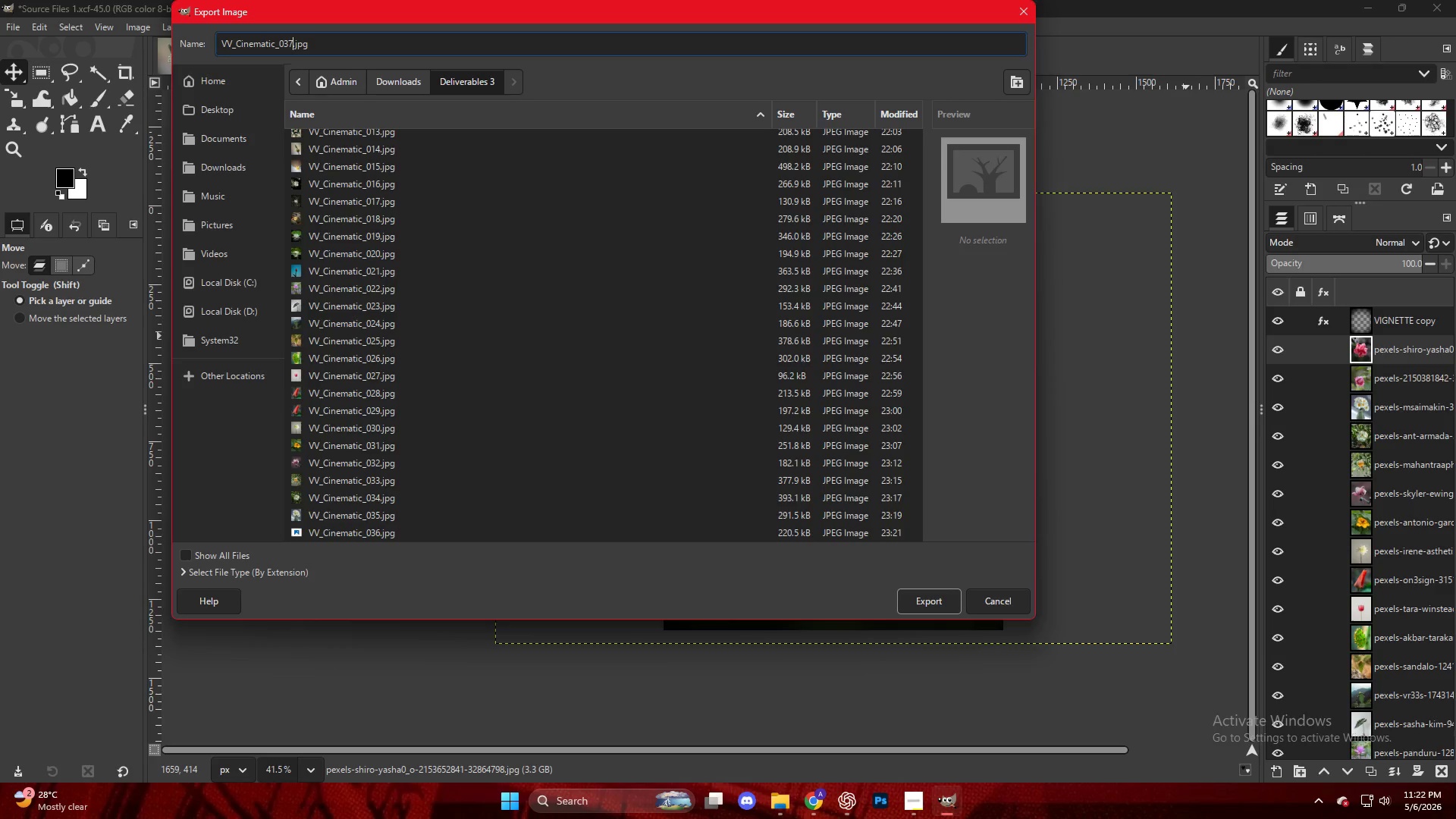 
left_click([915, 802])